 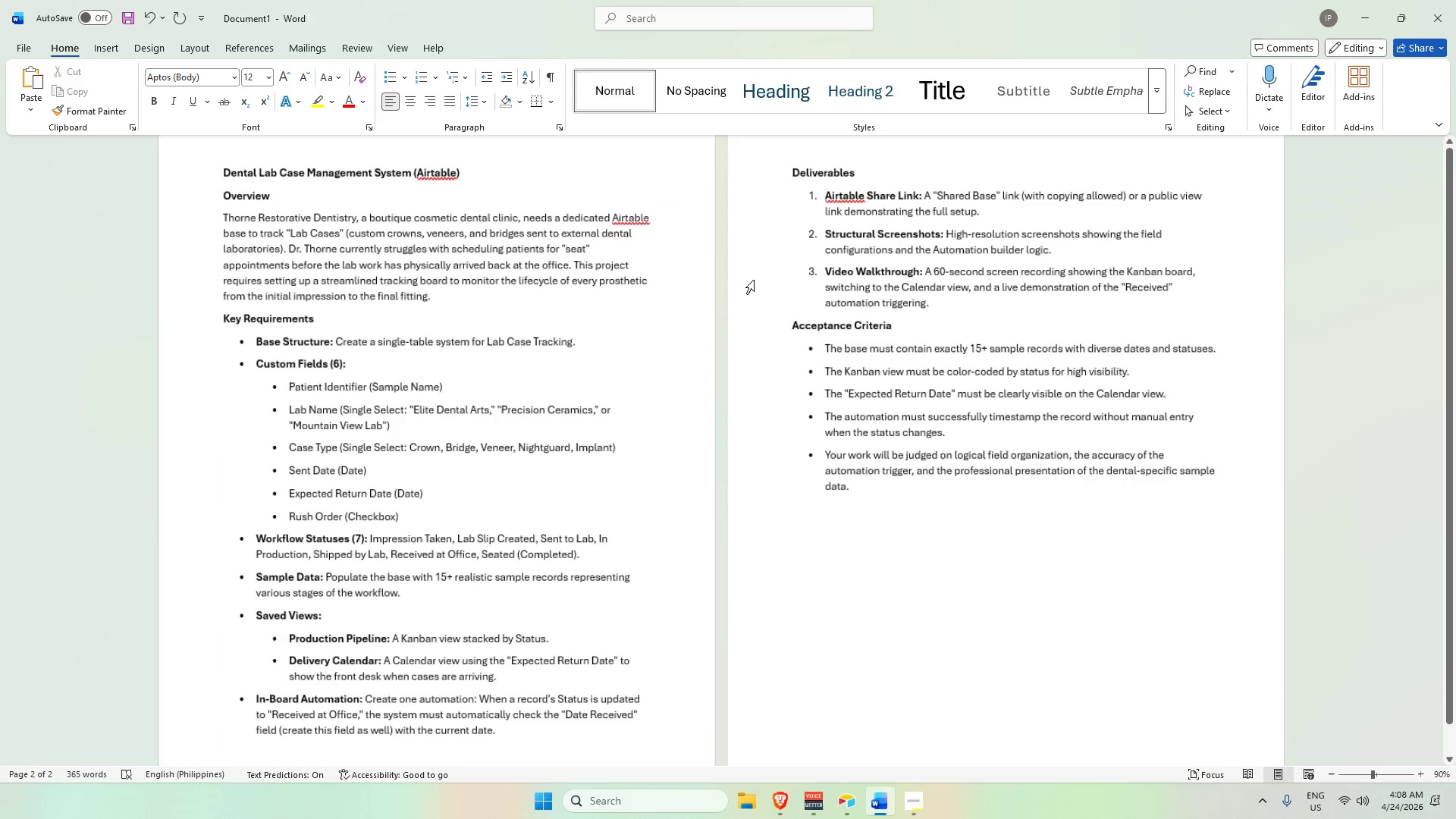 
hold_key(key=ControlLeft, duration=1.3)
scroll: coordinate [754, 279], scroll_direction: down, amount: 1.0
 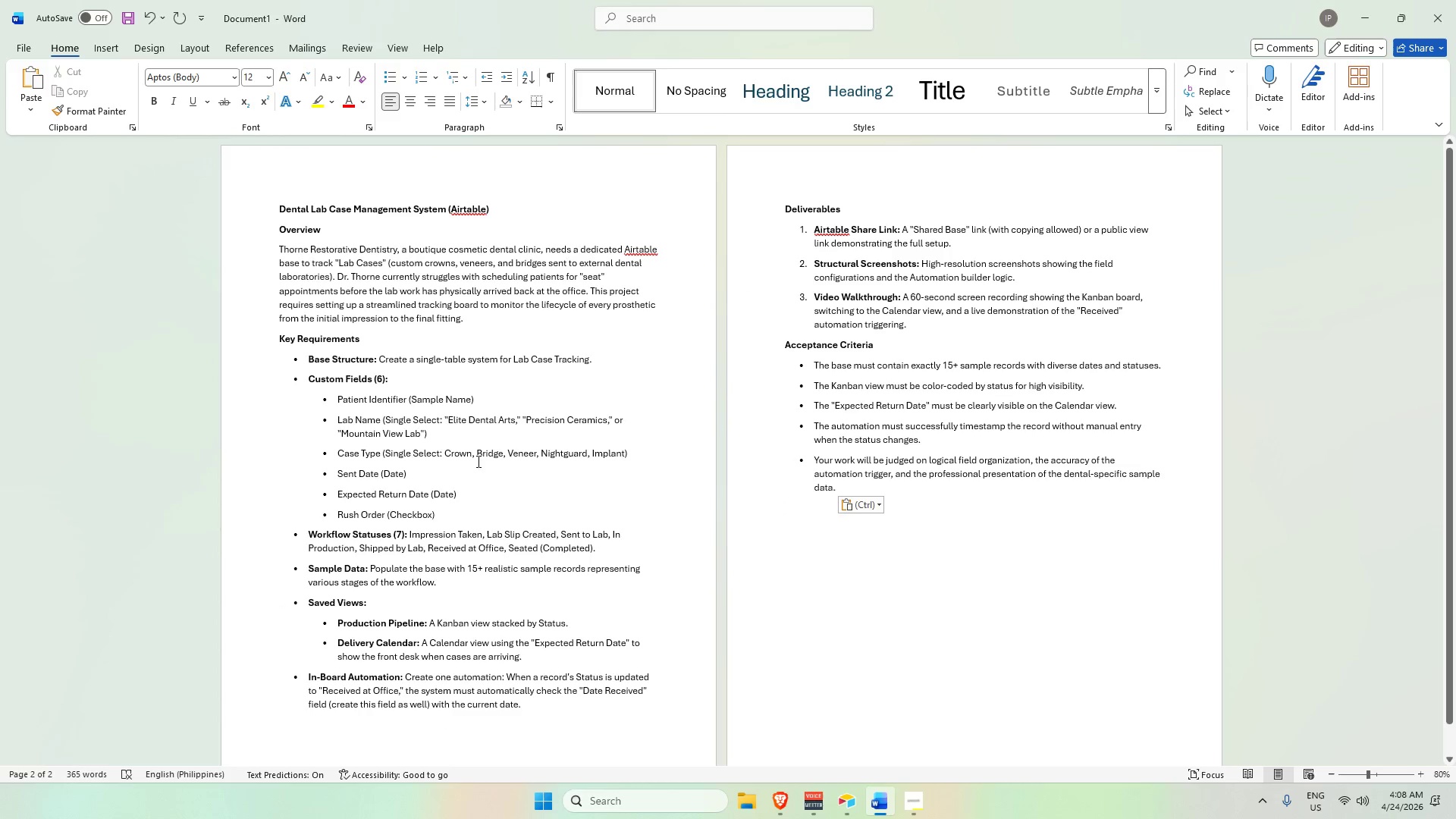 
scroll: coordinate [438, 494], scroll_direction: up, amount: 1.0
 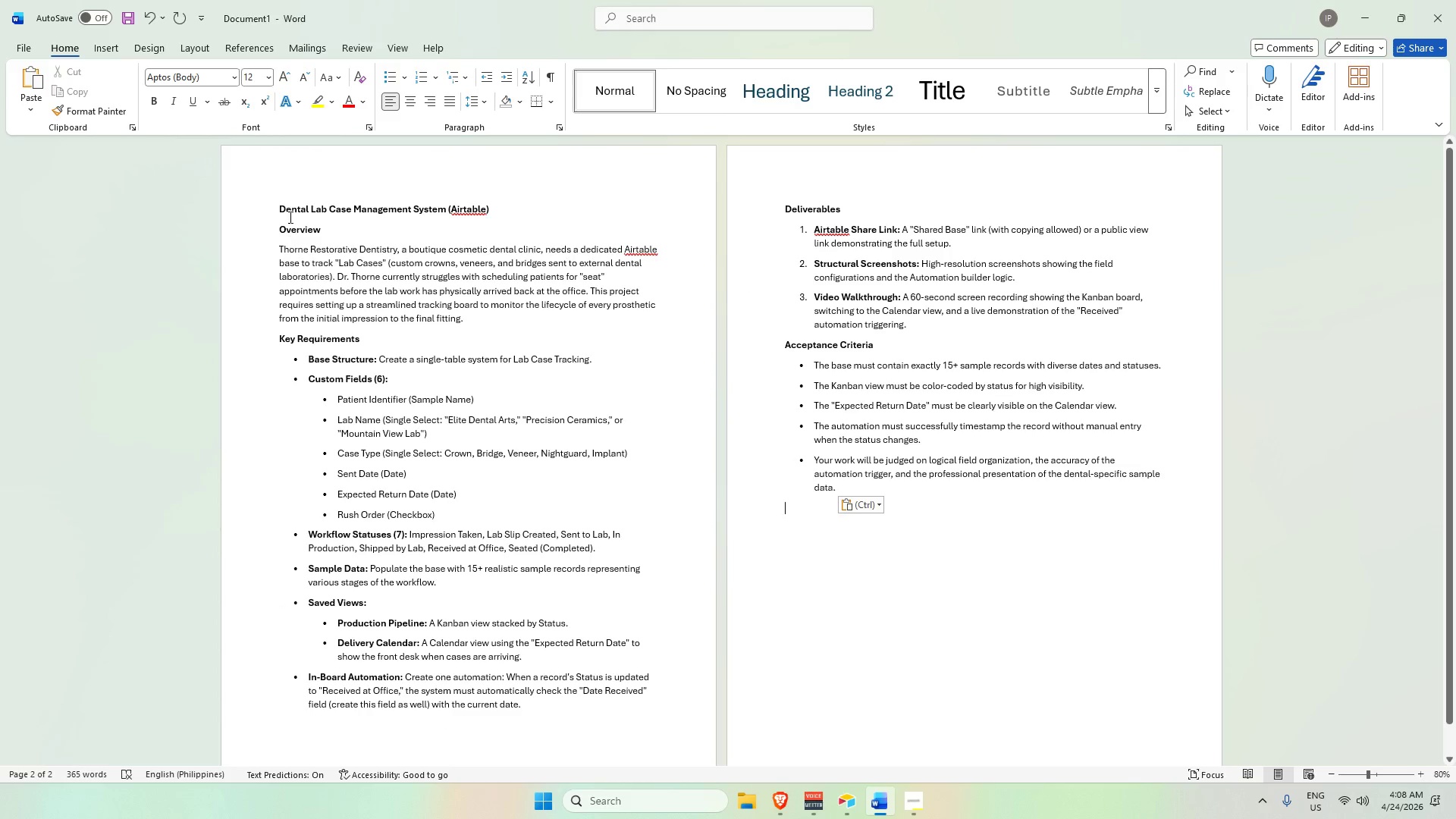 
left_click_drag(start_coordinate=[278, 209], to_coordinate=[490, 206])
 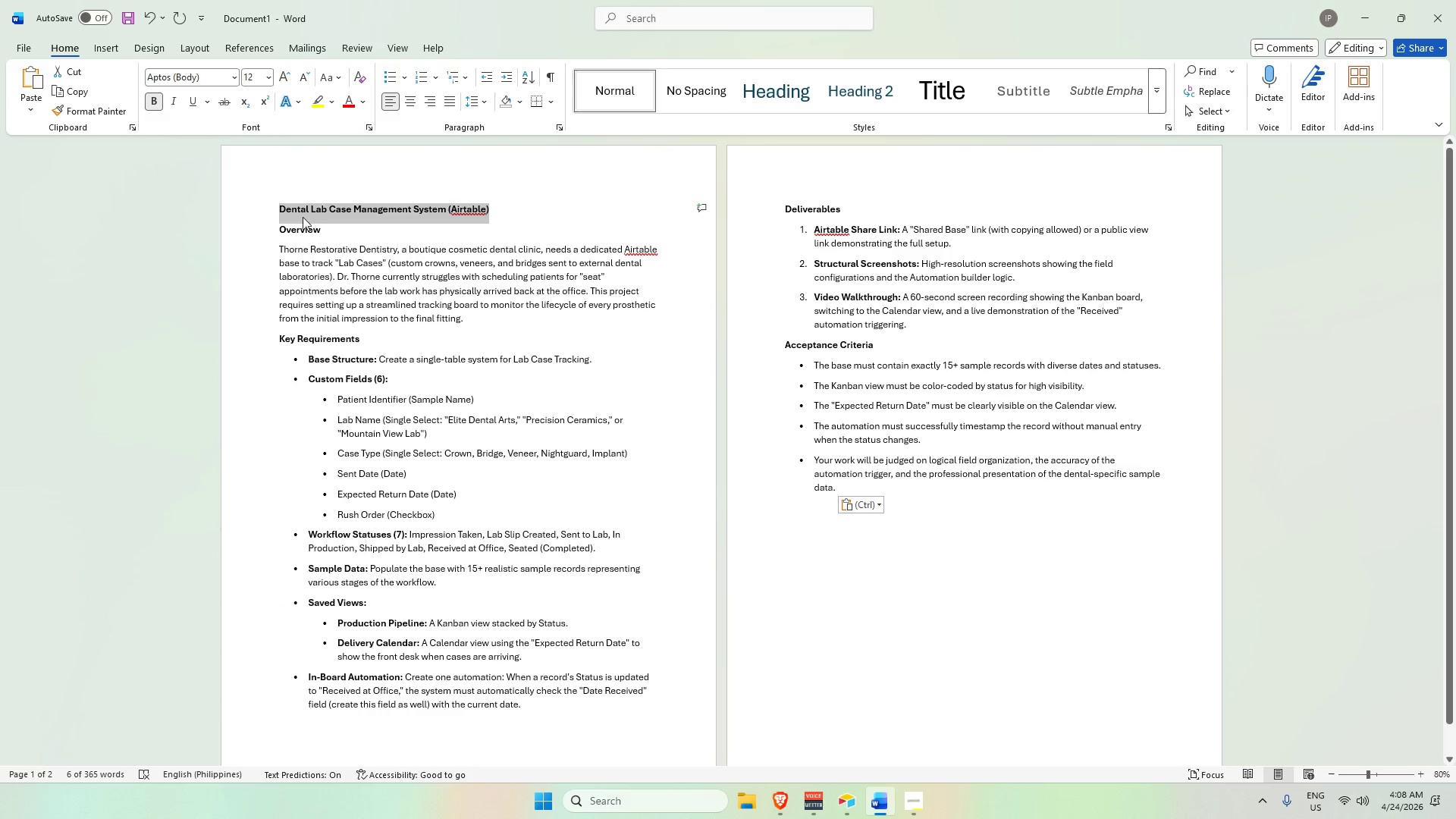 
left_click([472, 221])
 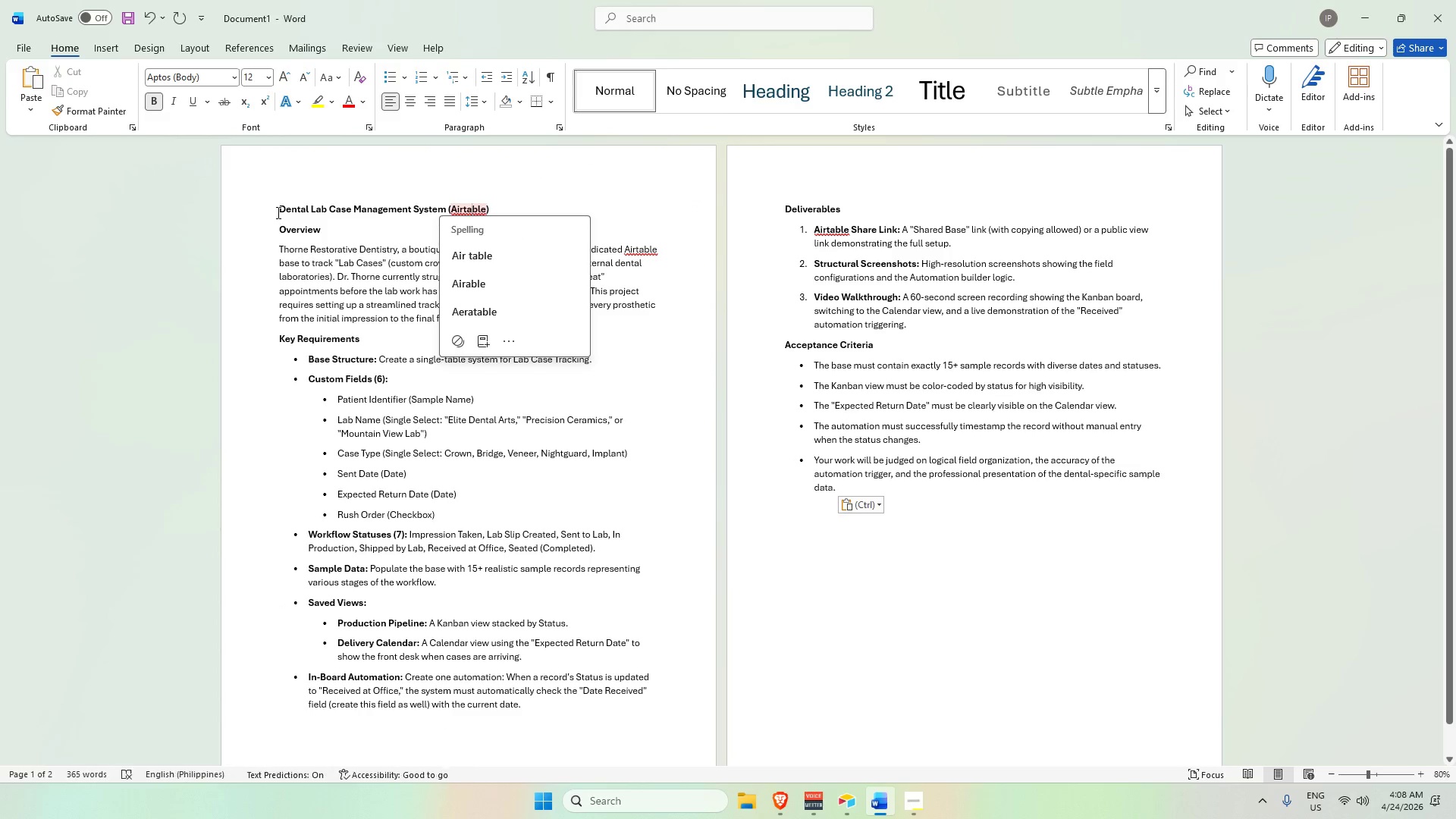 
left_click_drag(start_coordinate=[278, 209], to_coordinate=[437, 206])
 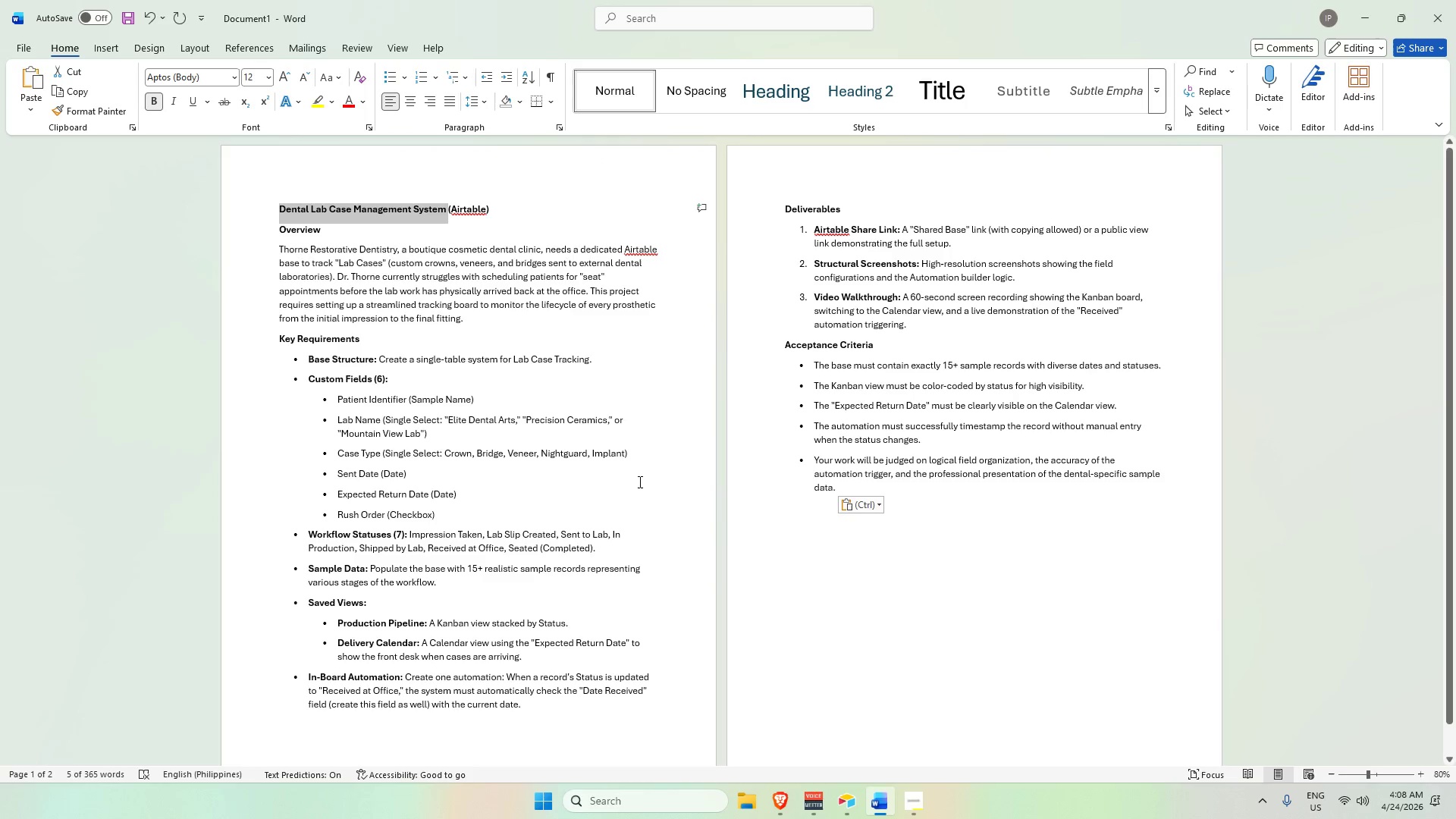 
key(Control+C)
 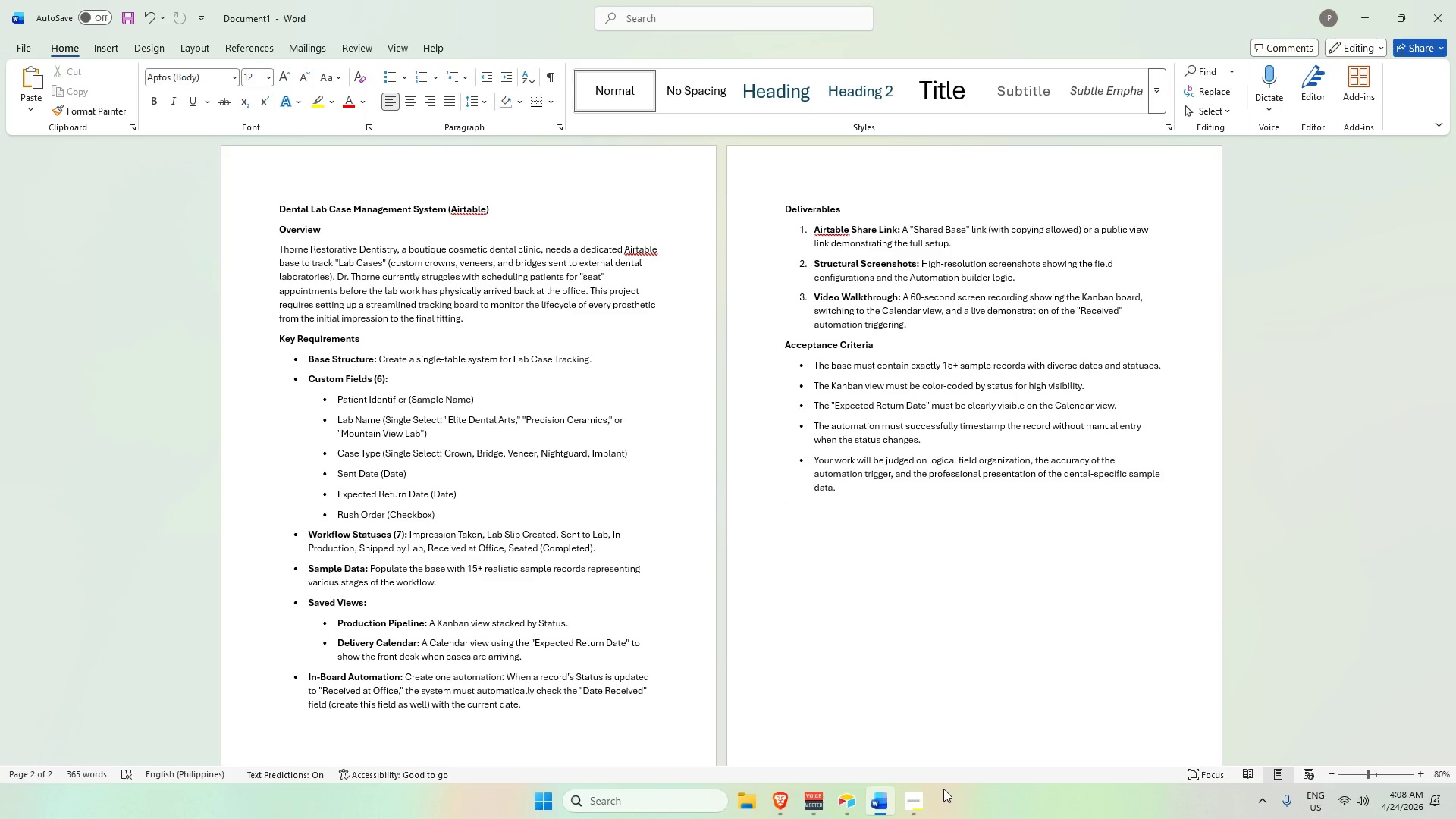 
left_click([908, 808])